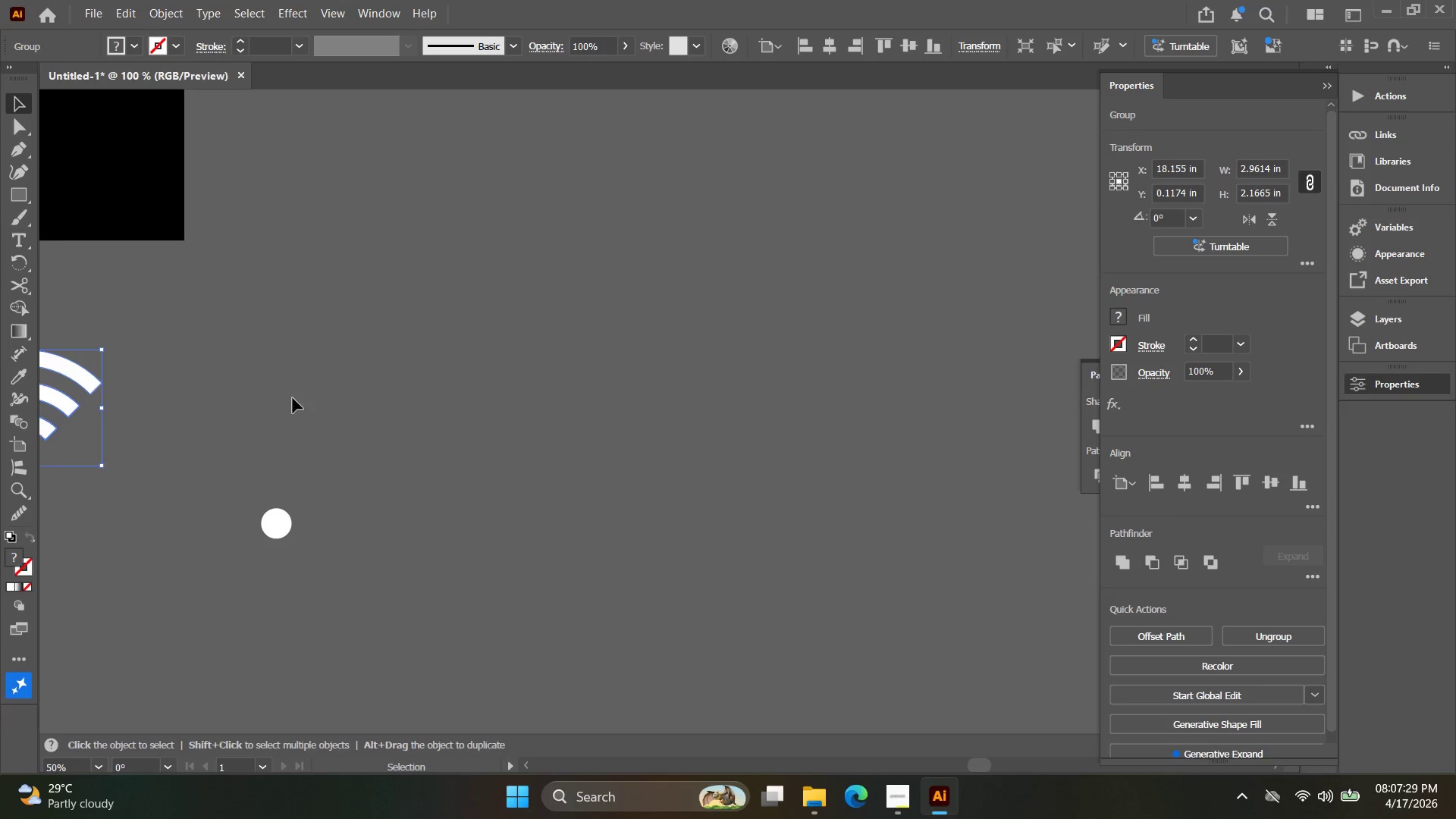 
left_click_drag(start_coordinate=[316, 312], to_coordinate=[435, 381])
 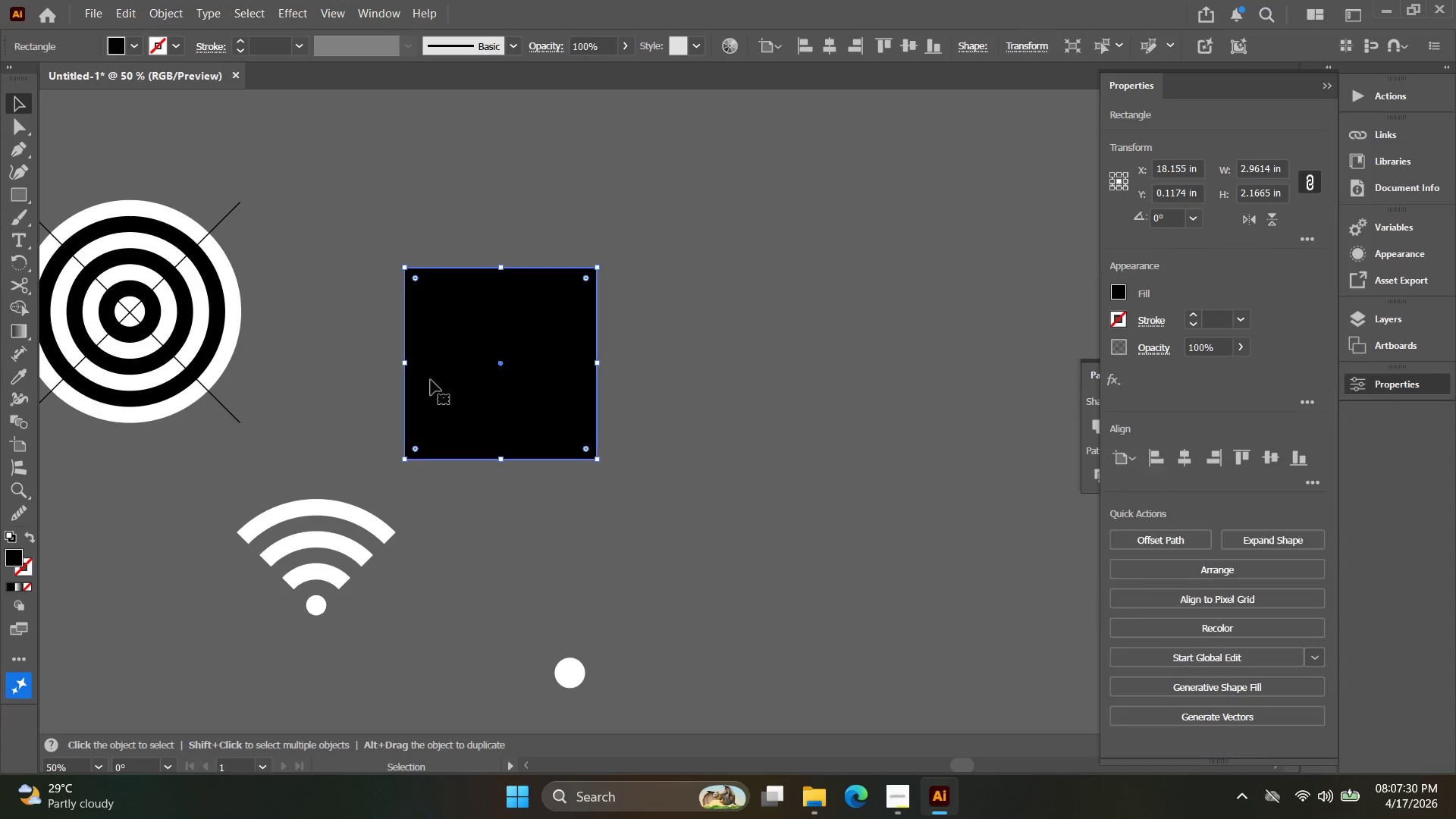 
key(Alt+AltLeft)
 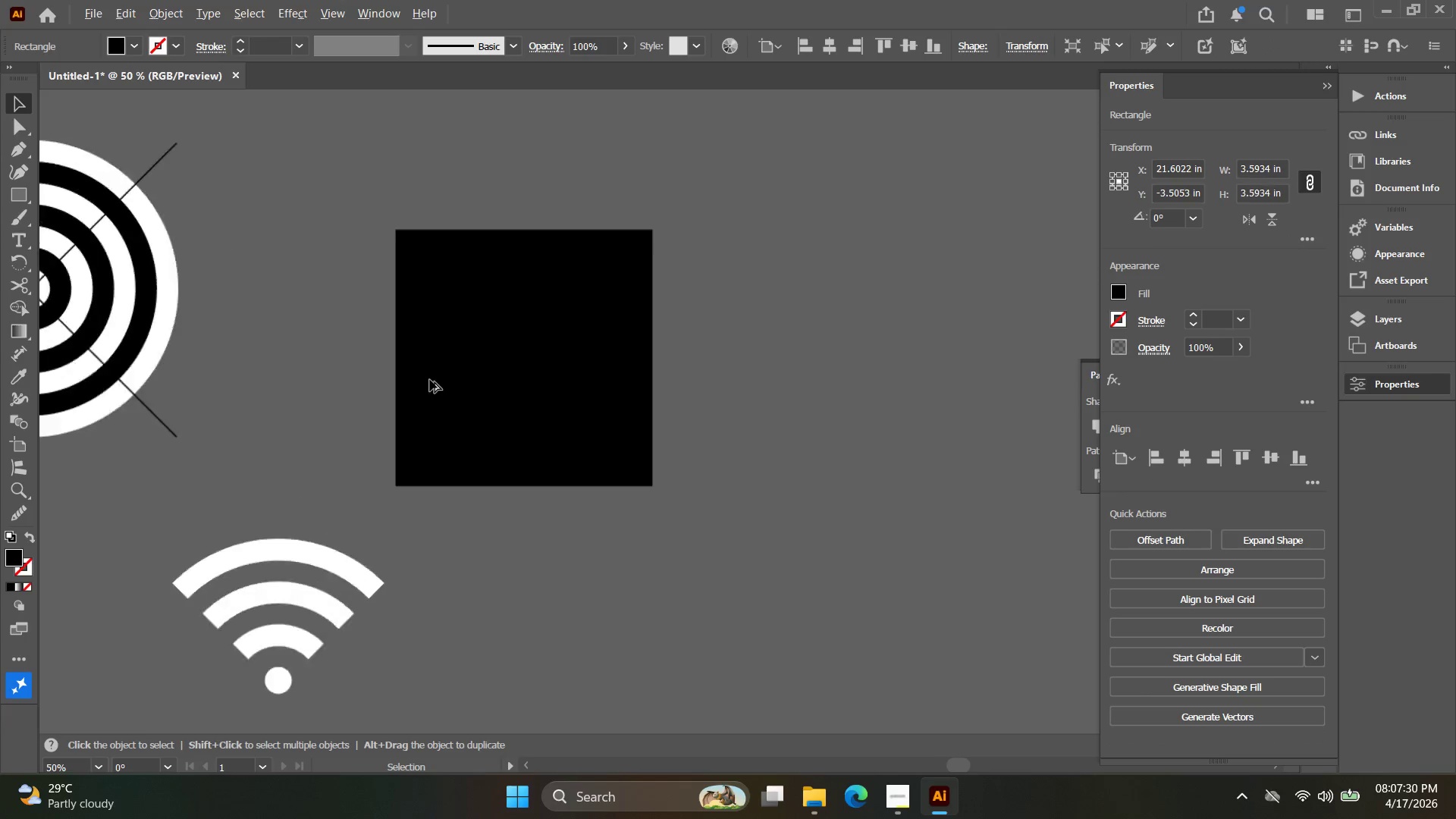 
hold_key(key=Space, duration=0.5)
 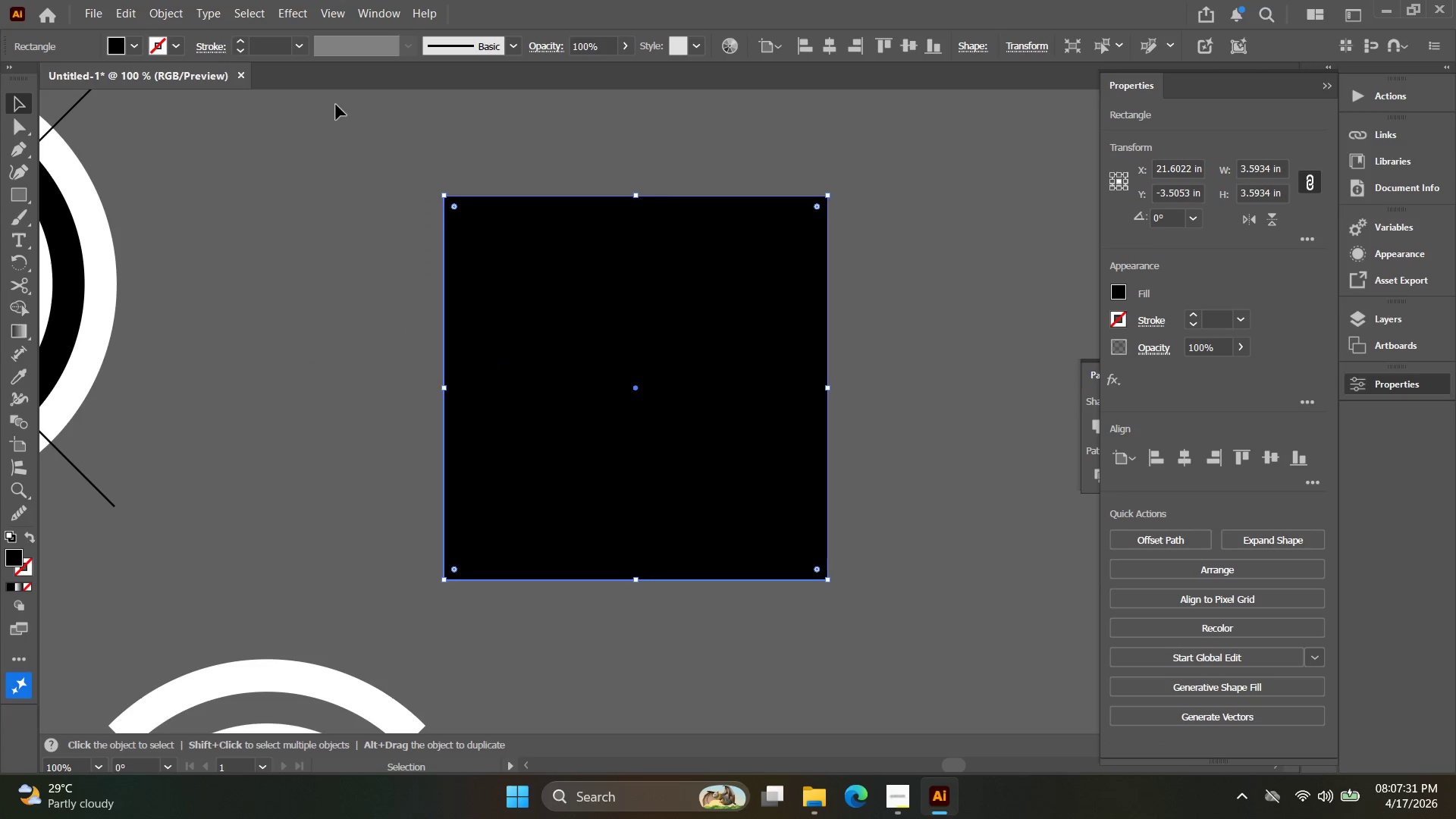 
scroll: coordinate [430, 380], scroll_direction: up, amount: 2.0
 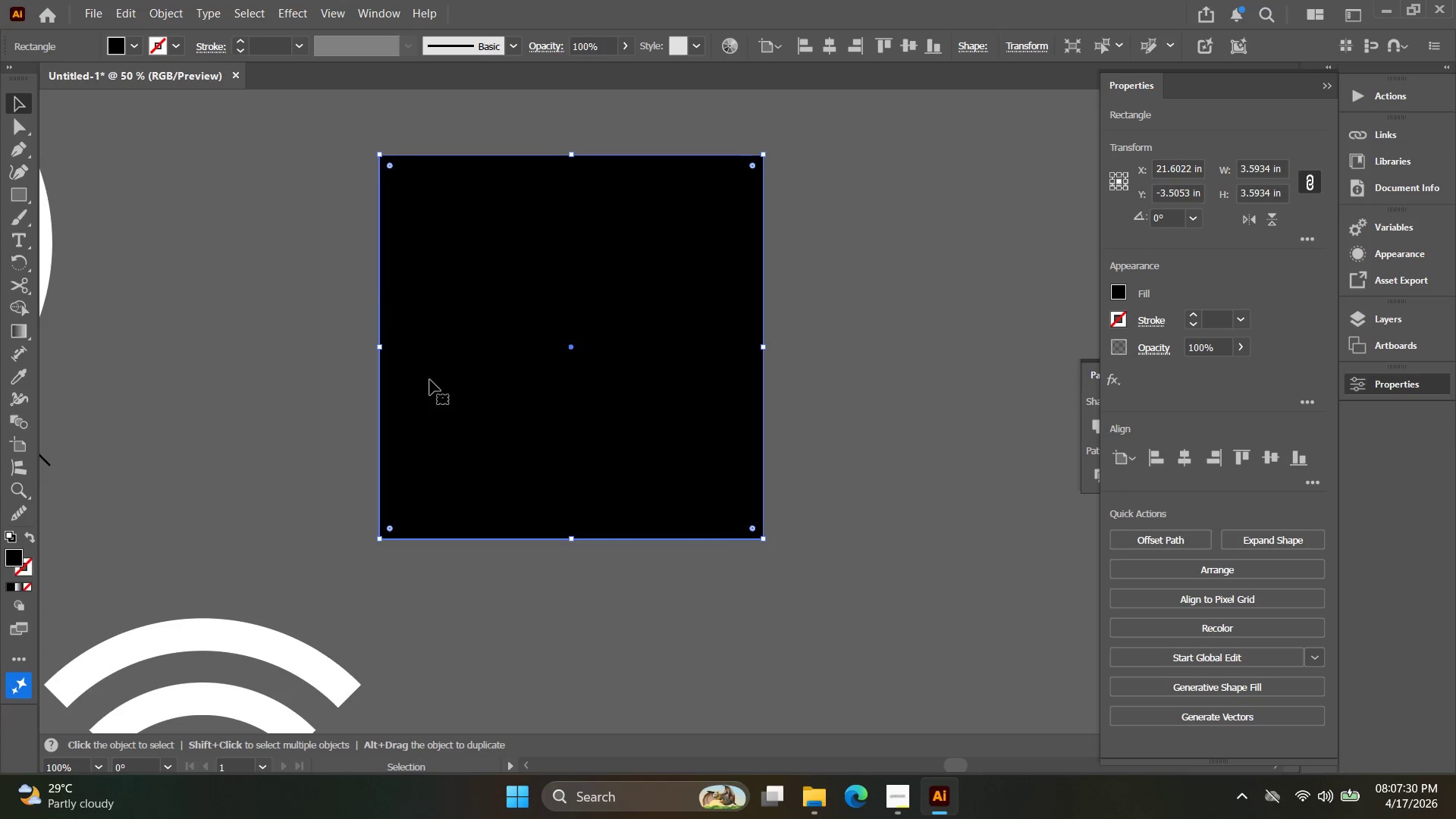 
left_click_drag(start_coordinate=[484, 414], to_coordinate=[548, 454])
 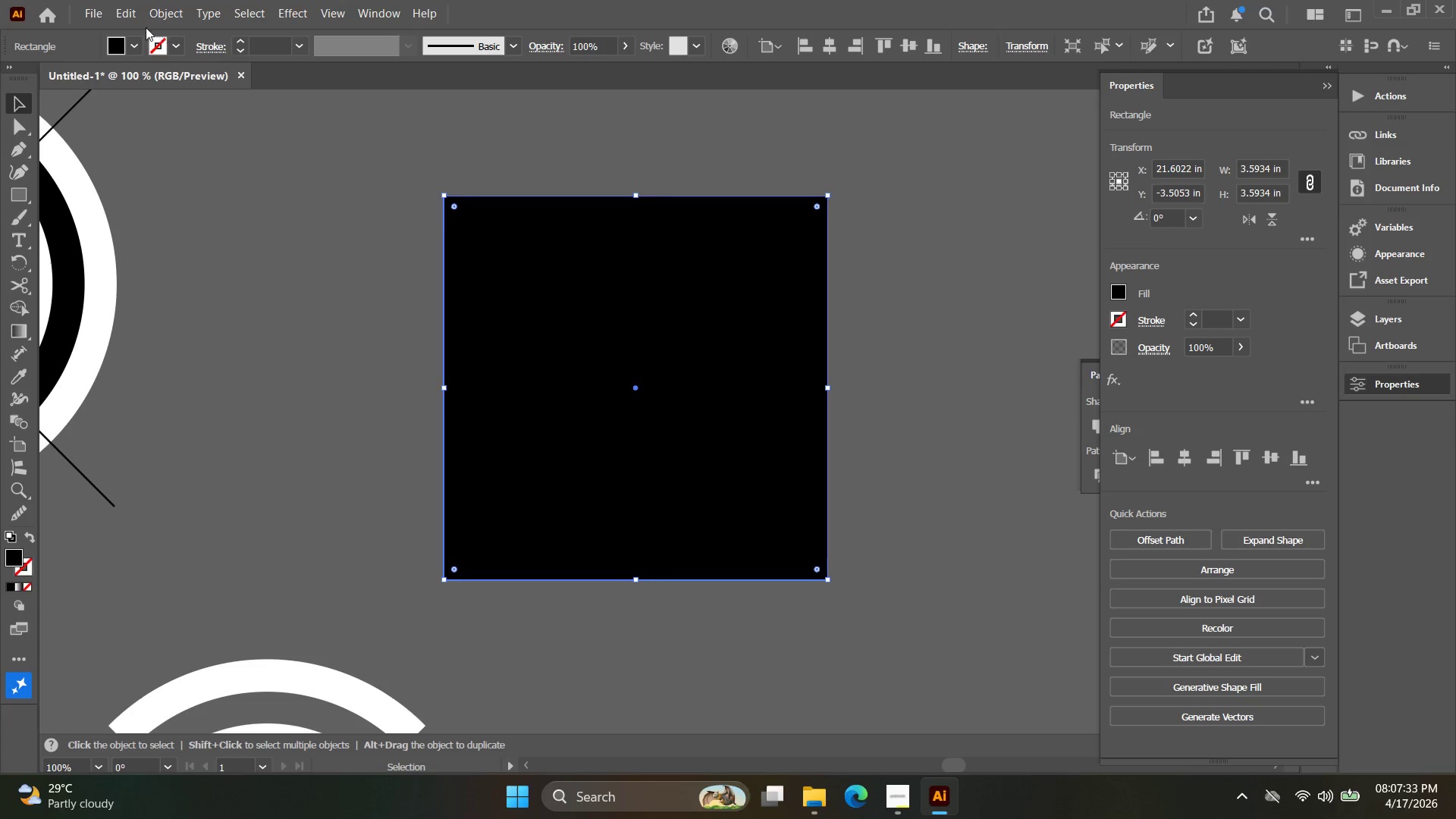 
left_click([118, 9])
 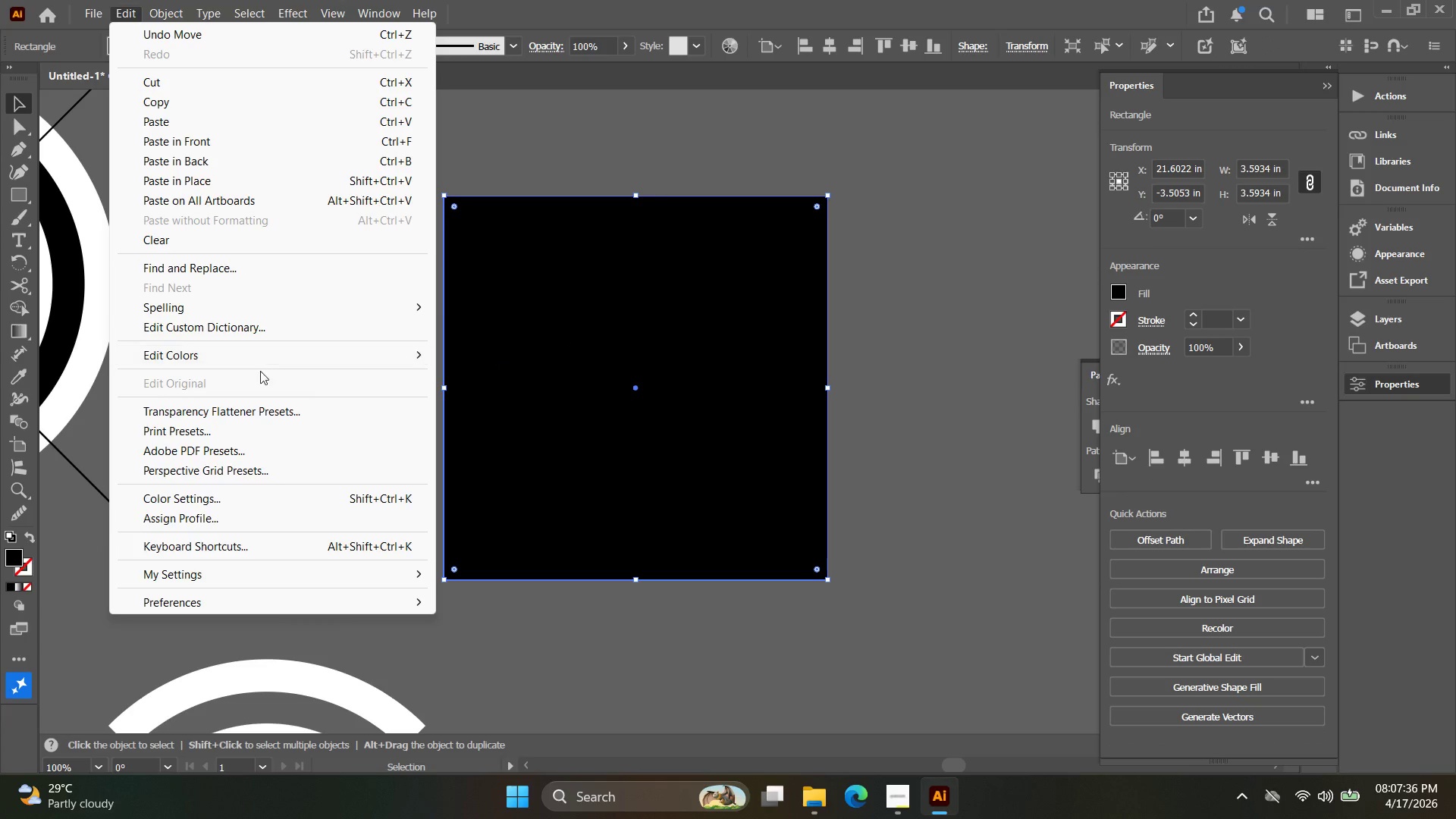 
left_click([852, 788])
 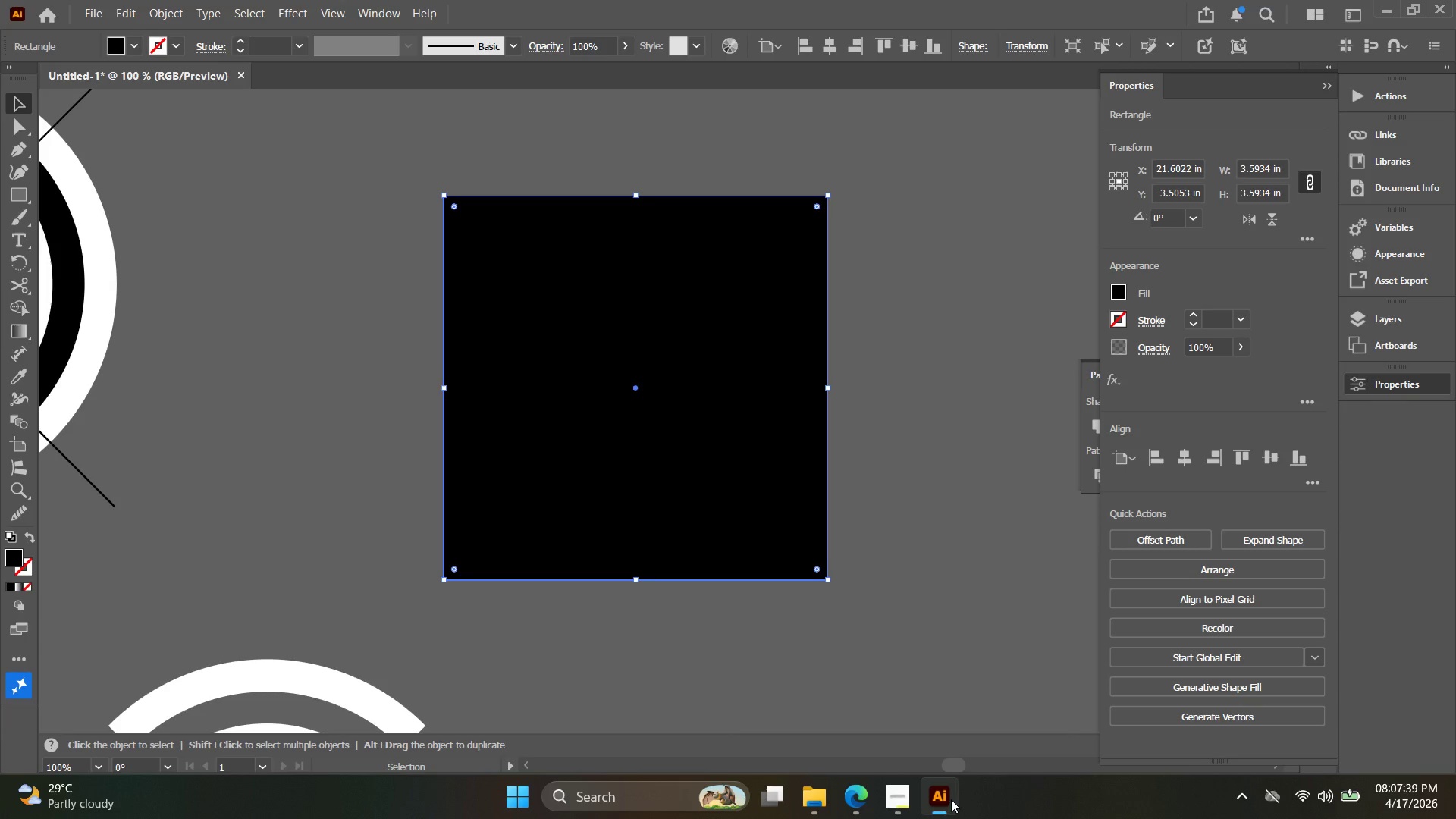 
double_click([738, 394])
 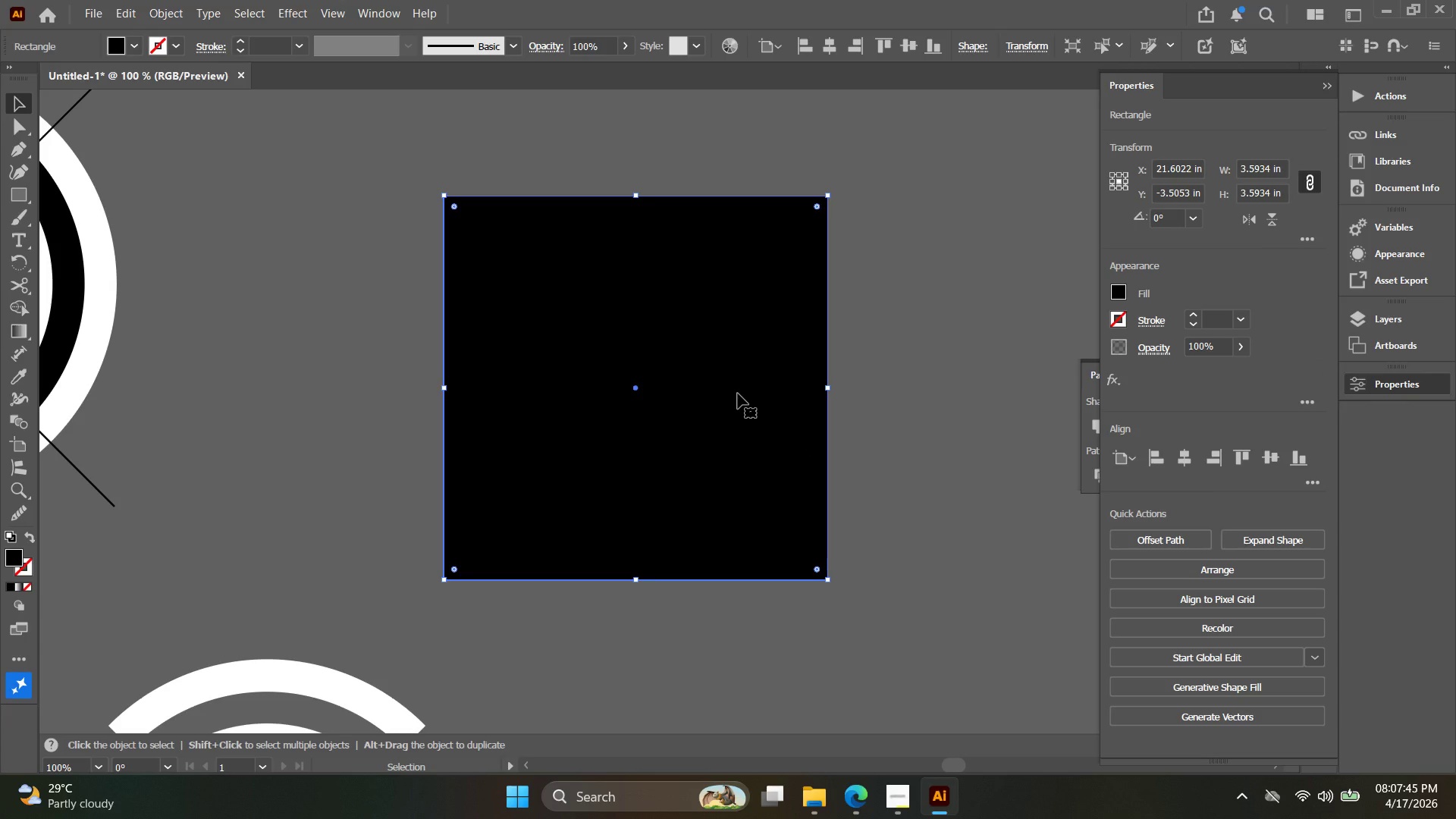 
wait(9.67)
 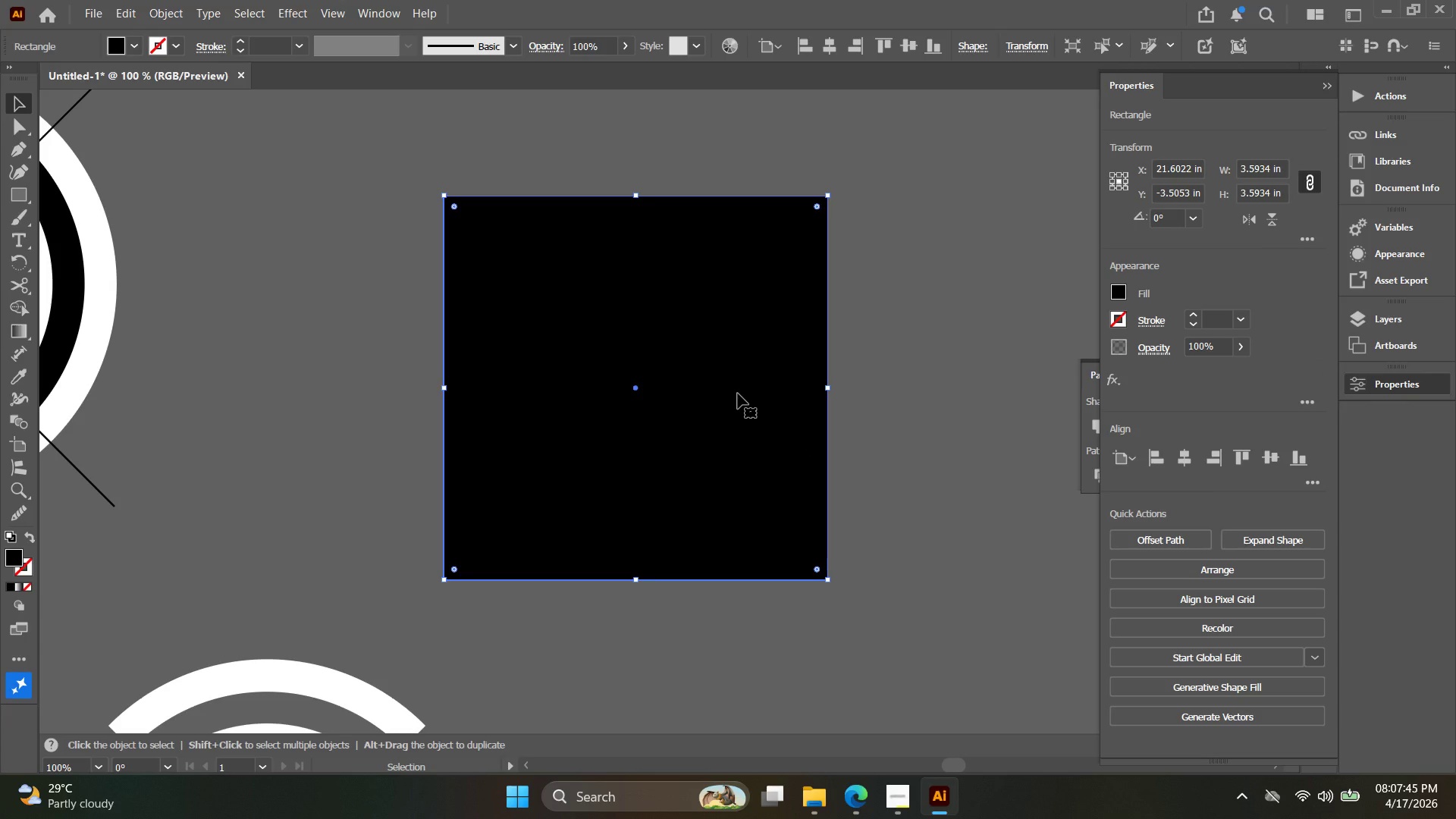 
double_click([714, 426])